 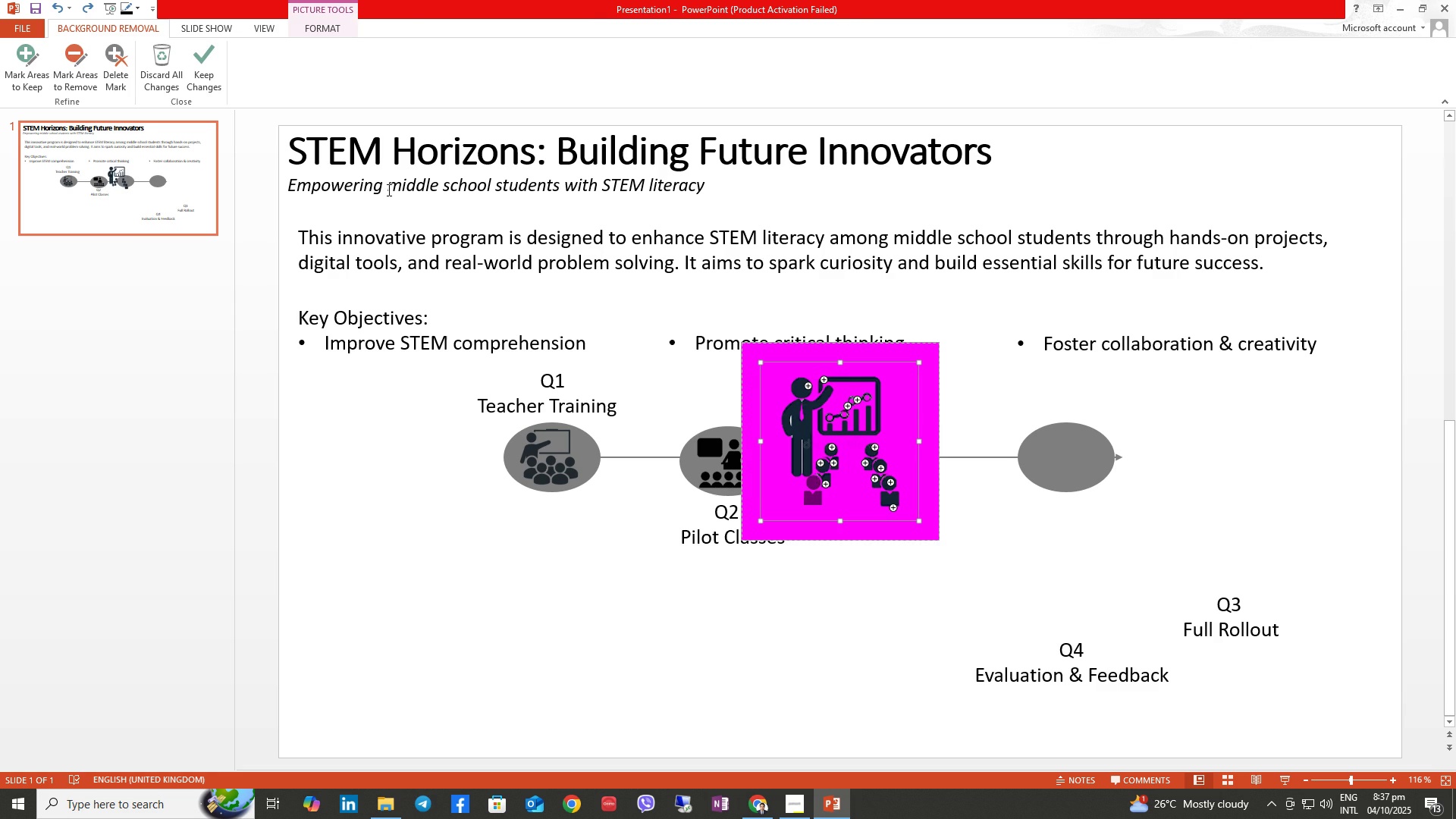 
key(Control+Z)
 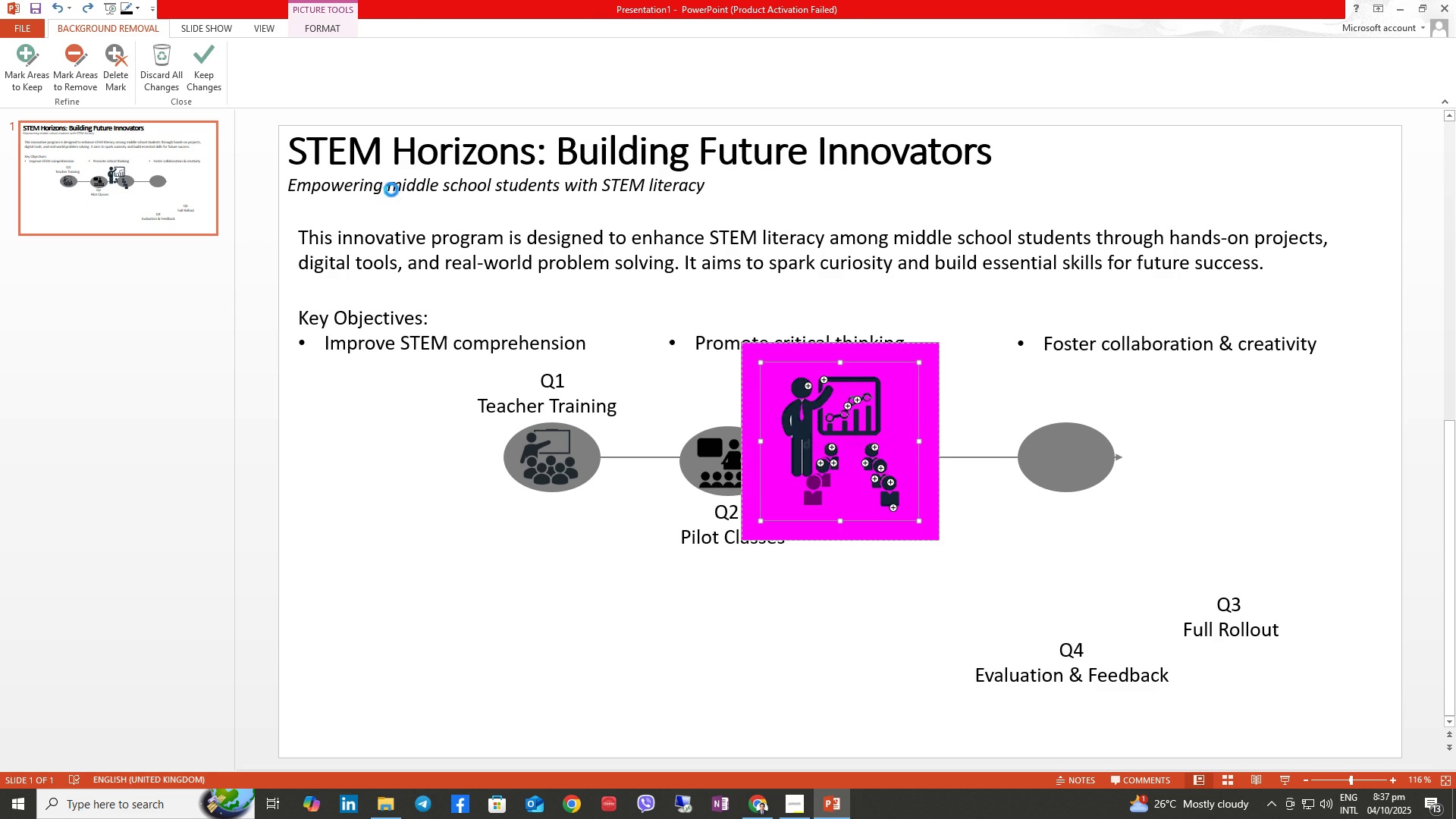 
key(Control+Z)
 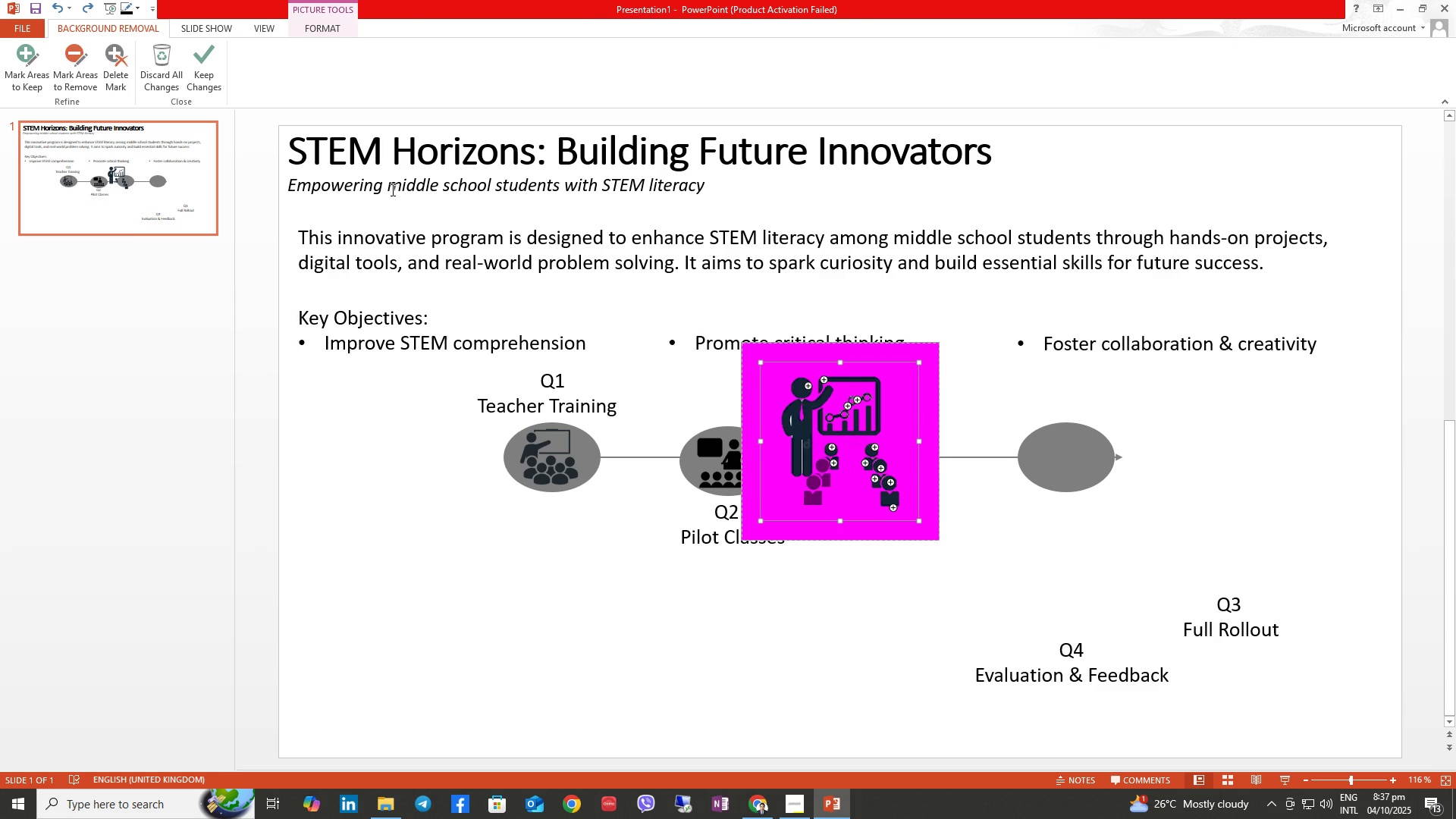 
key(Control+Z)
 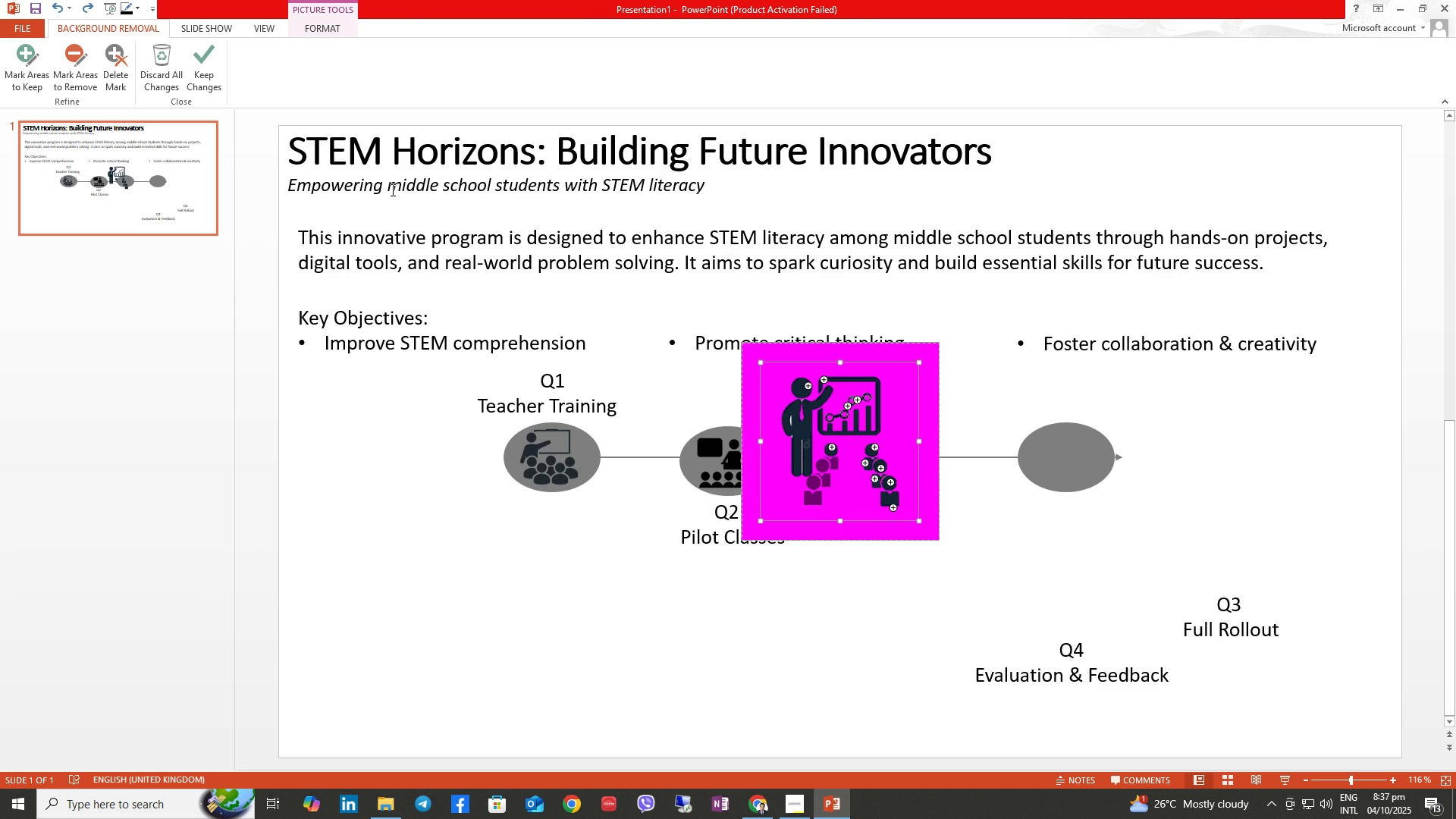 
key(Control+Z)
 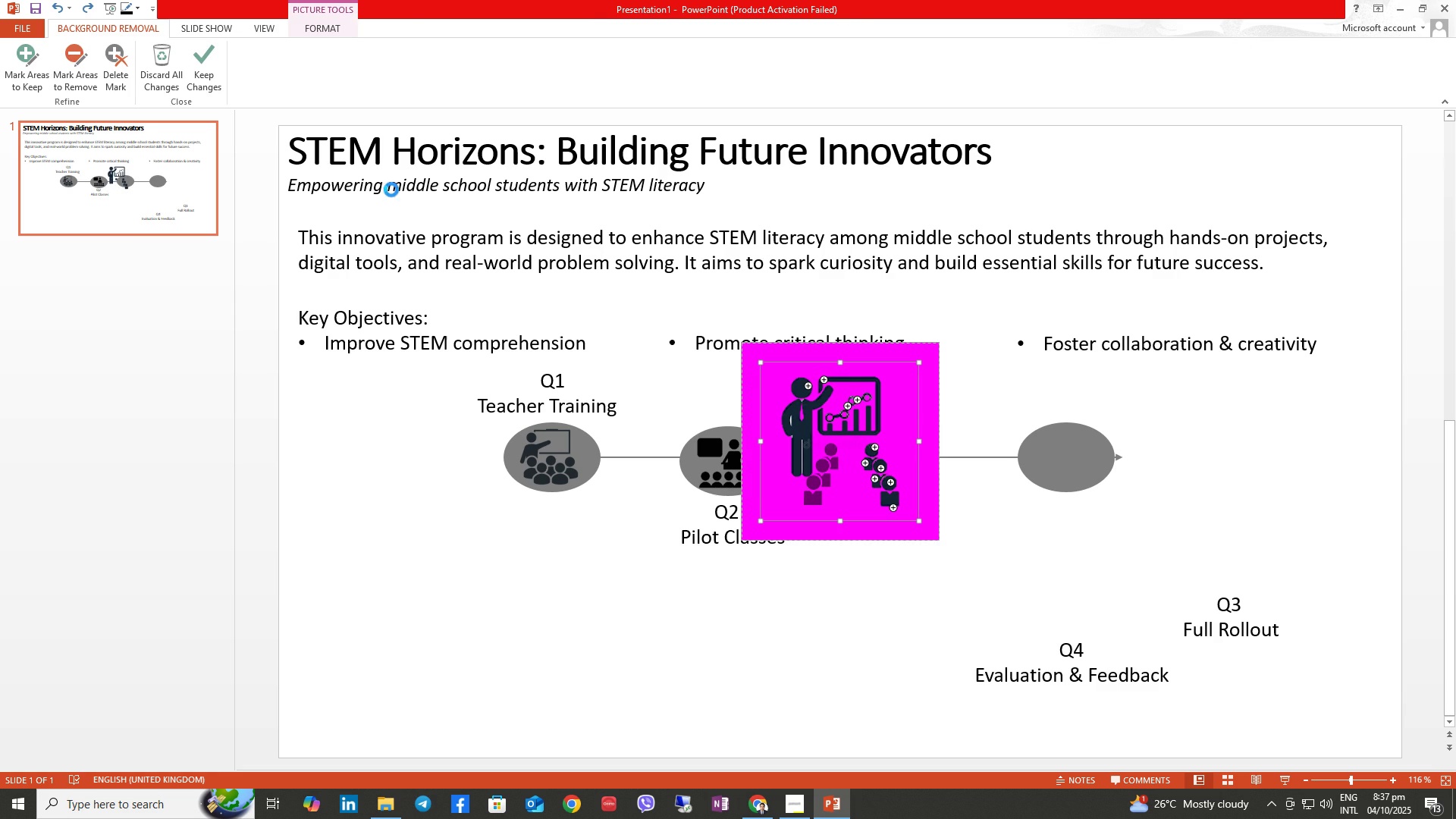 
key(Control+Z)
 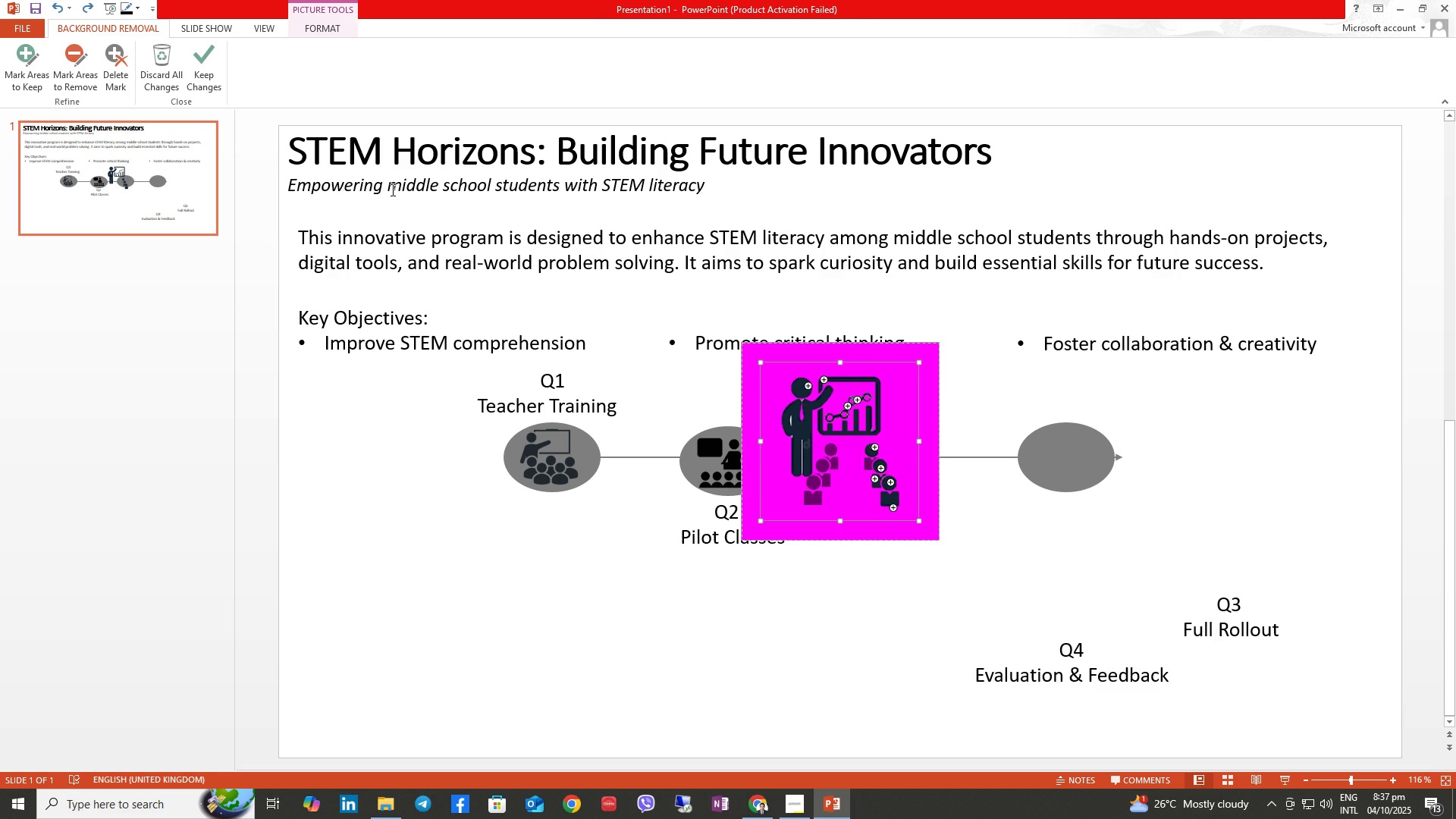 
key(Control+Z)
 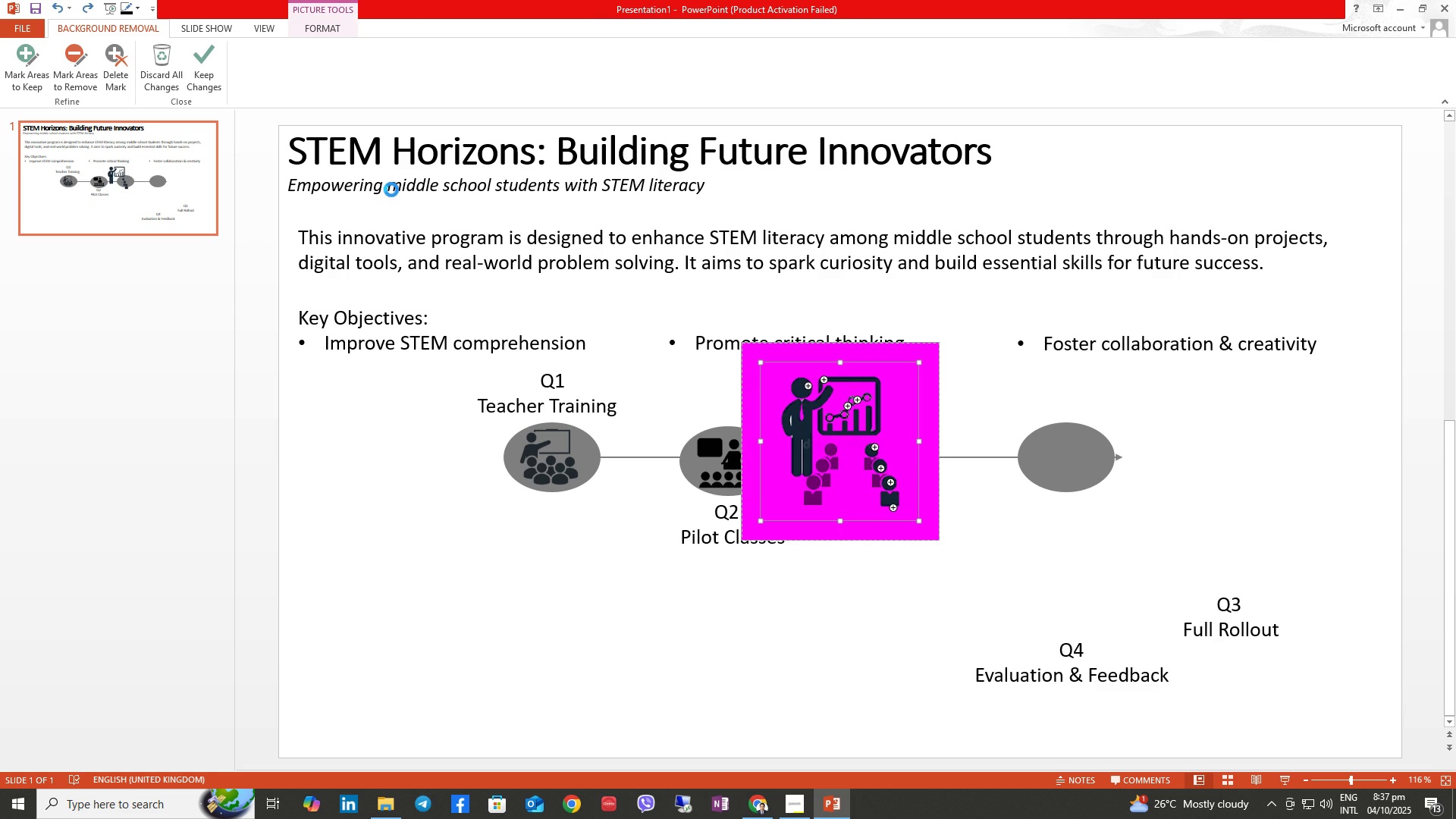 
key(Control+Z)
 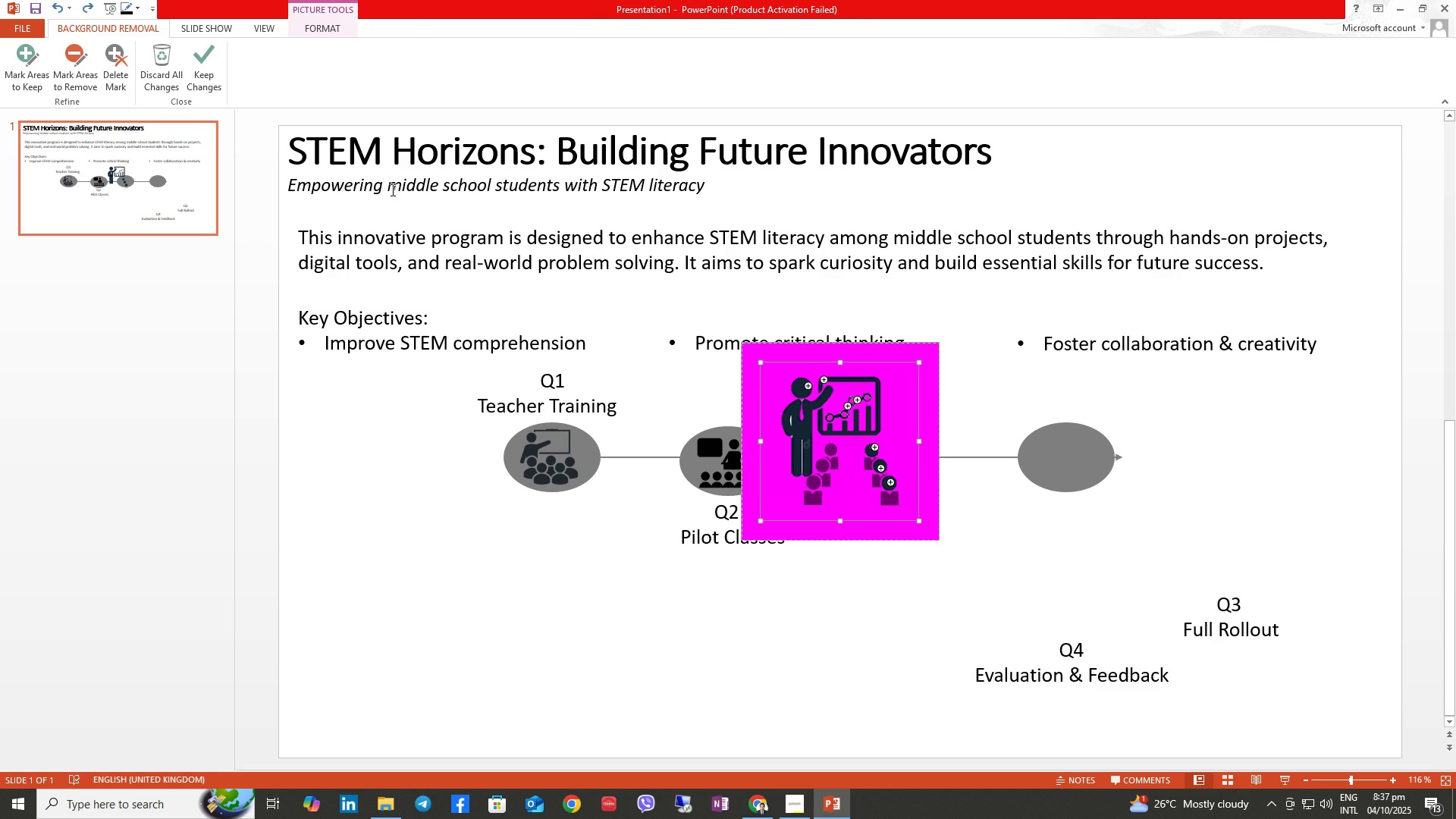 
key(Control+Z)
 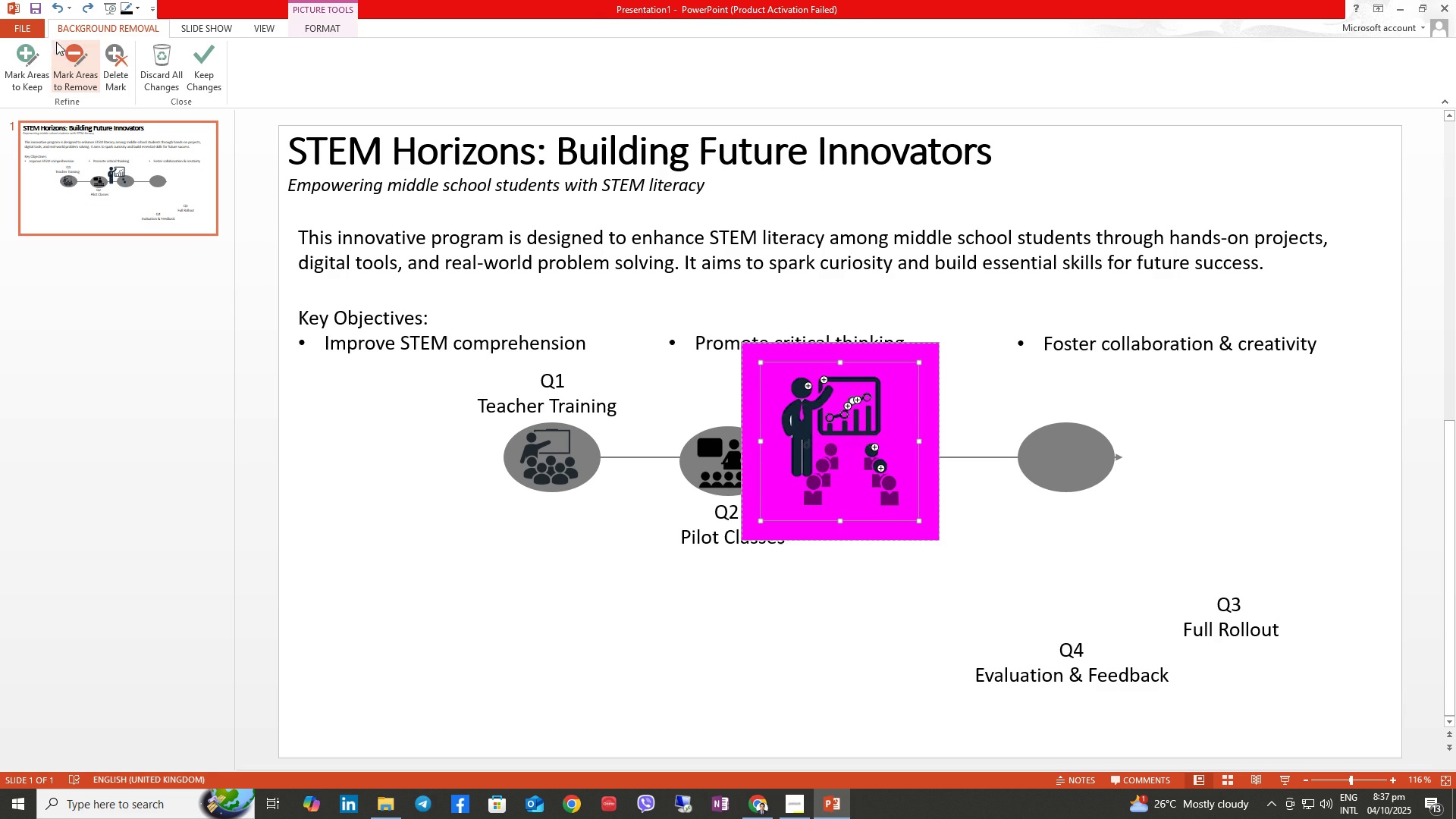 
left_click([20, 56])
 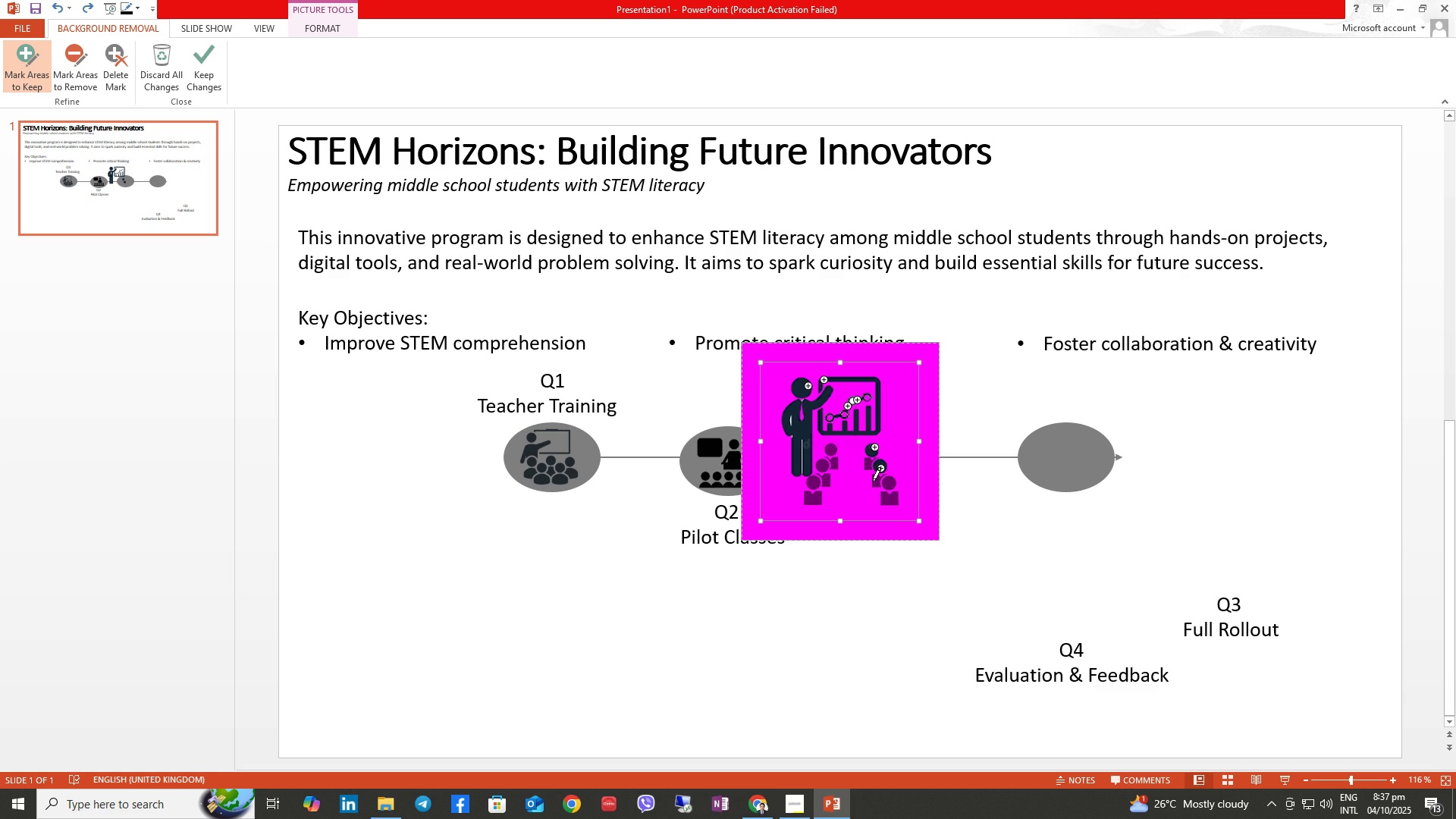 
left_click([875, 482])
 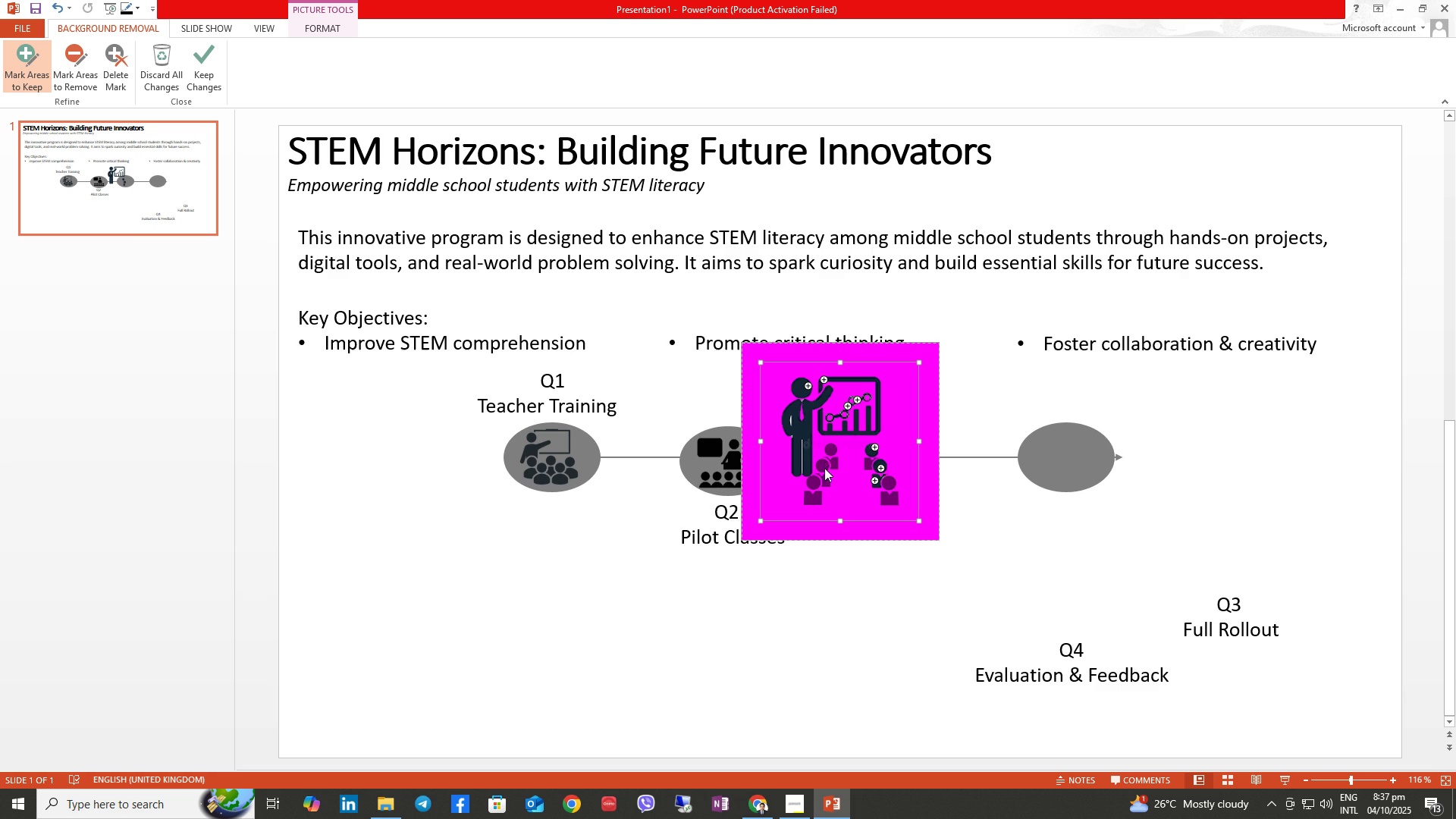 
left_click([824, 468])
 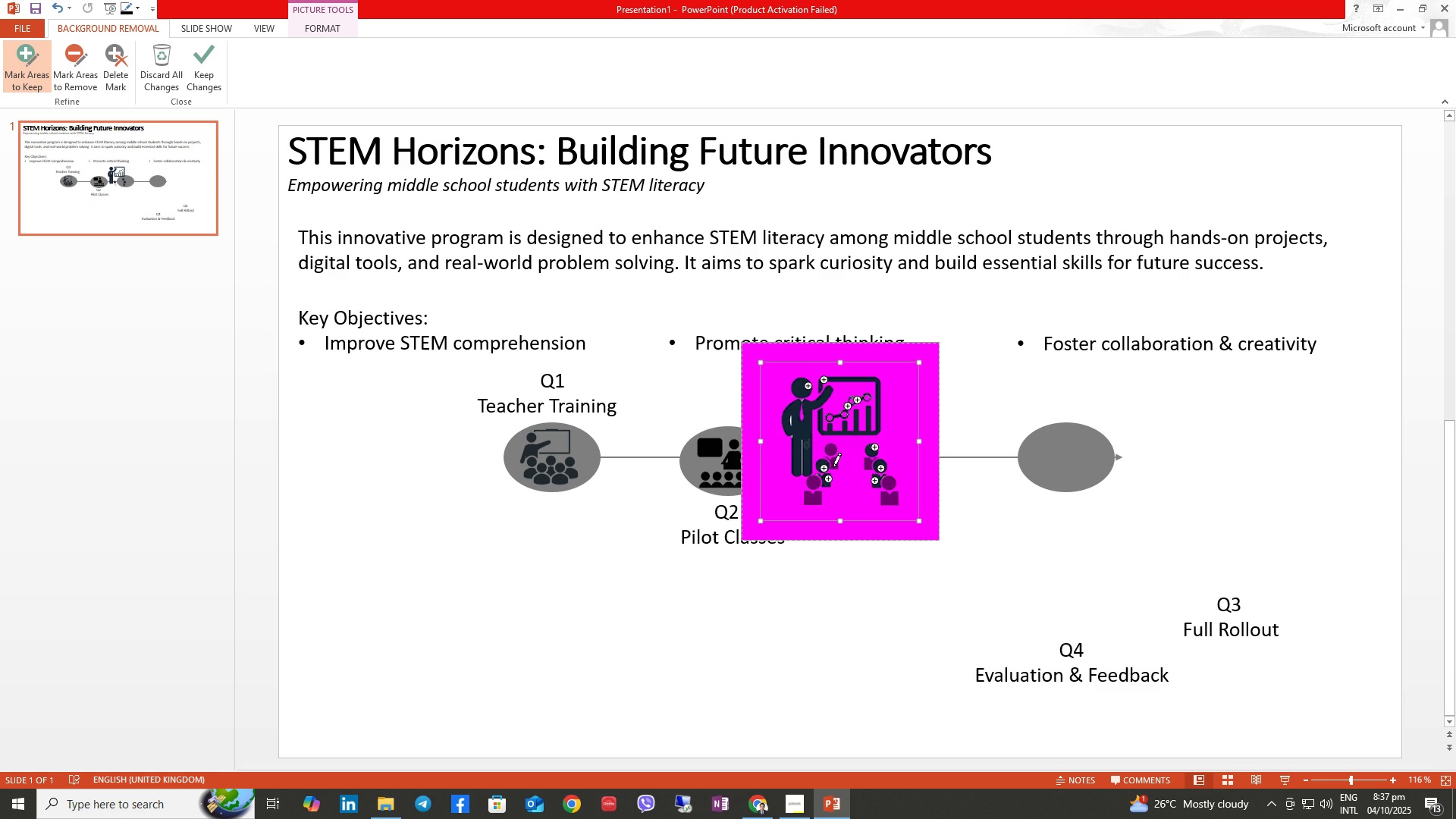 
double_click([833, 467])
 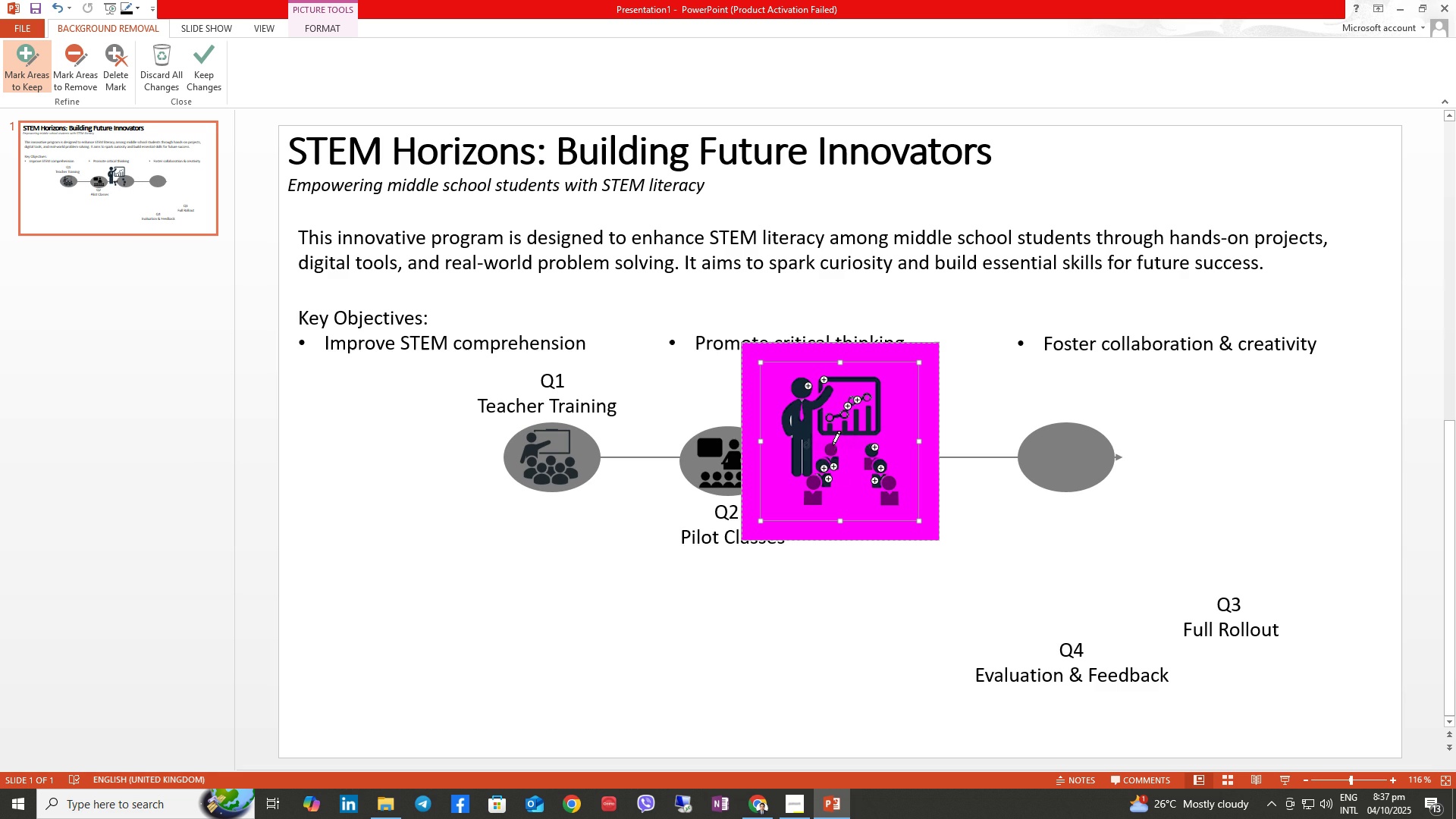 
left_click([833, 445])
 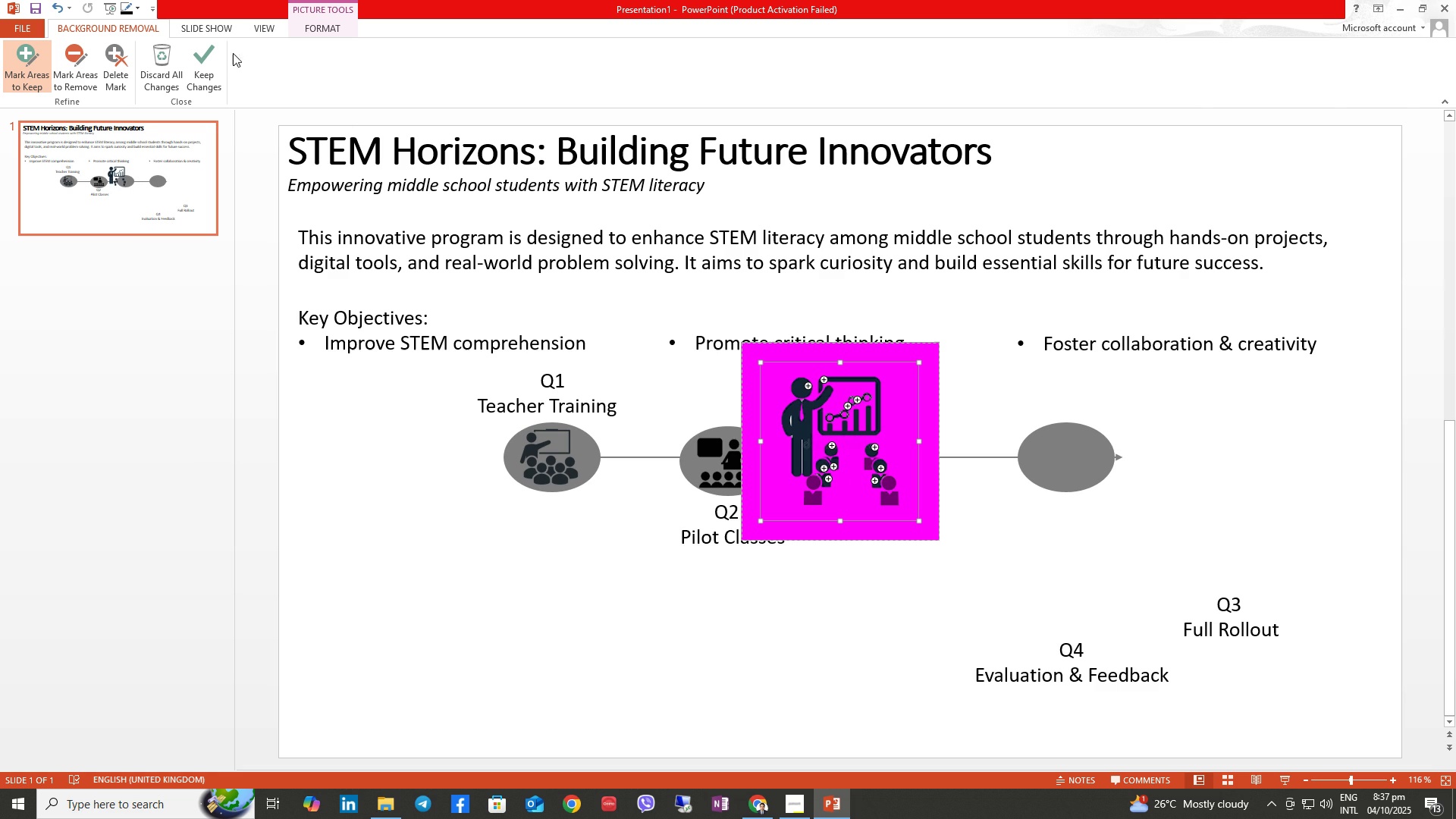 
left_click([210, 50])